 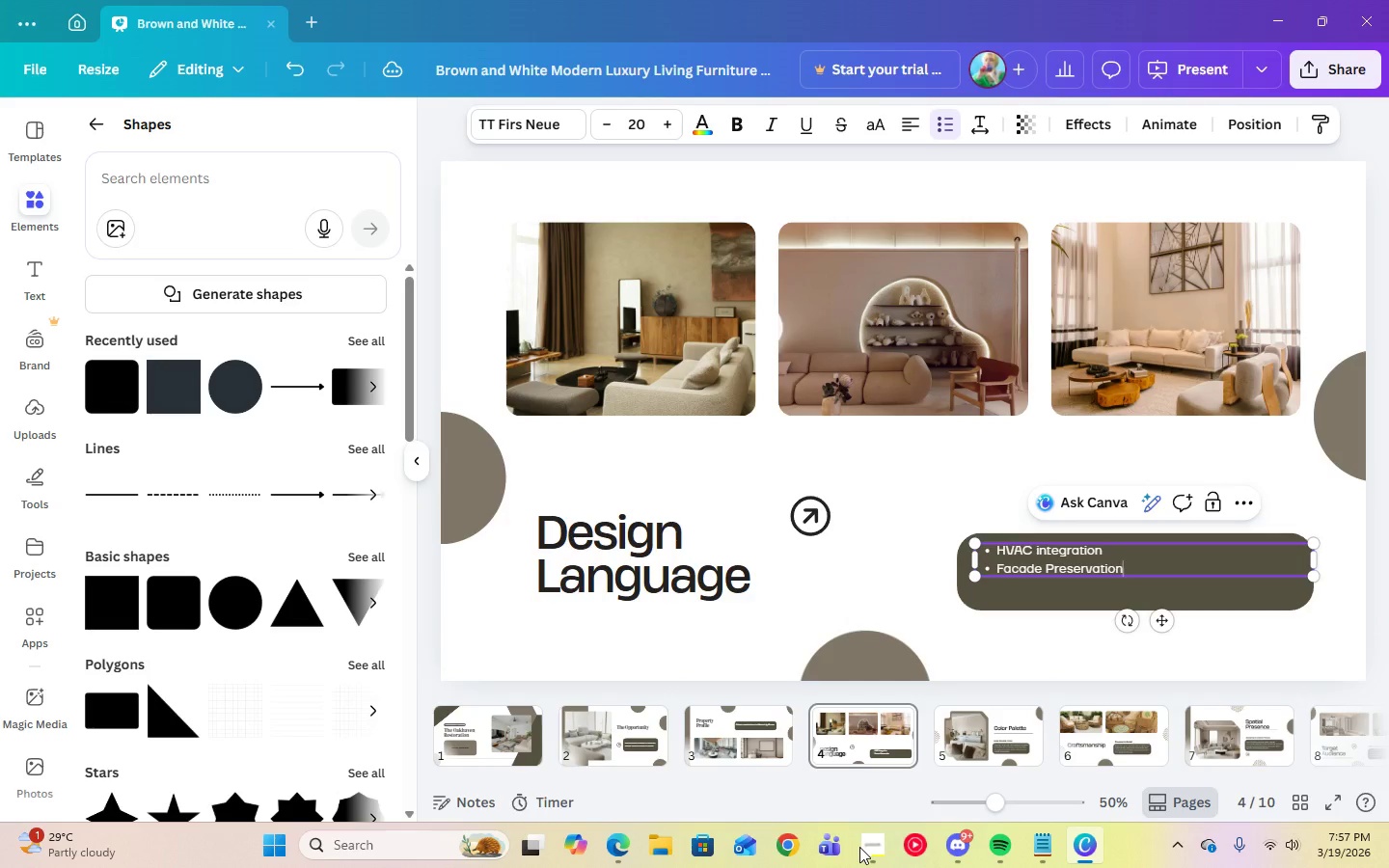 
key(Enter)
 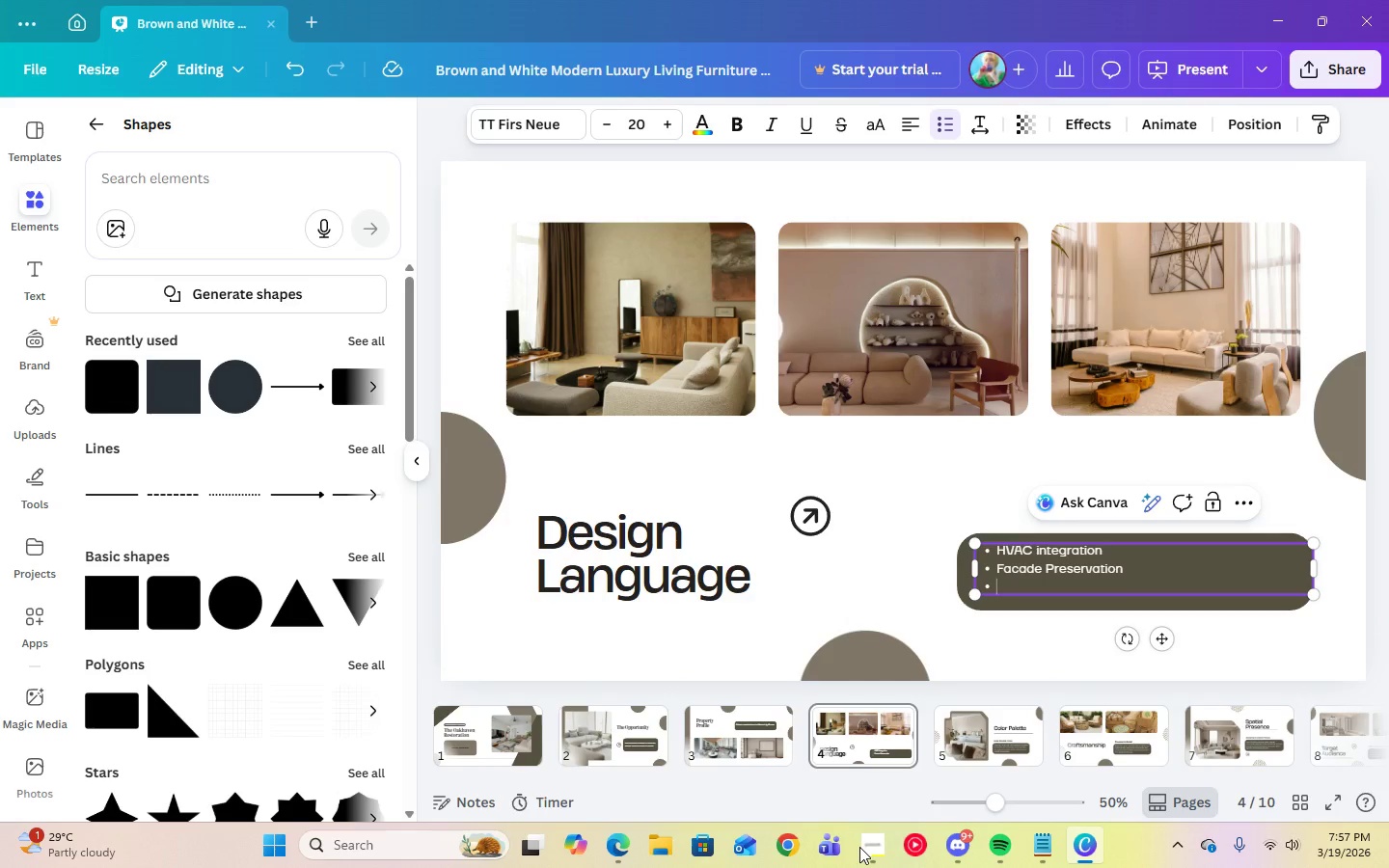 
type(Renovation)
 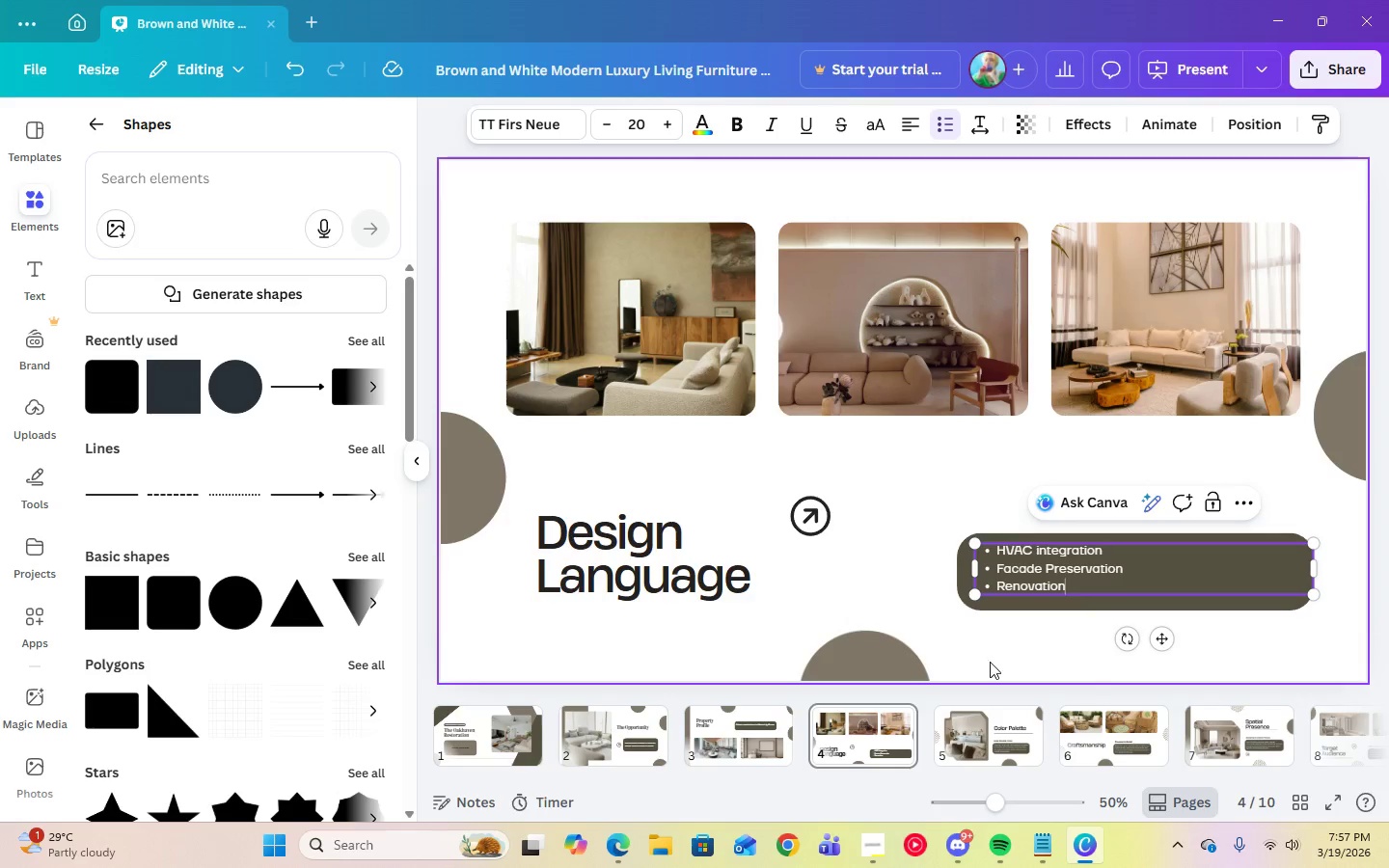 
double_click([1013, 571])
 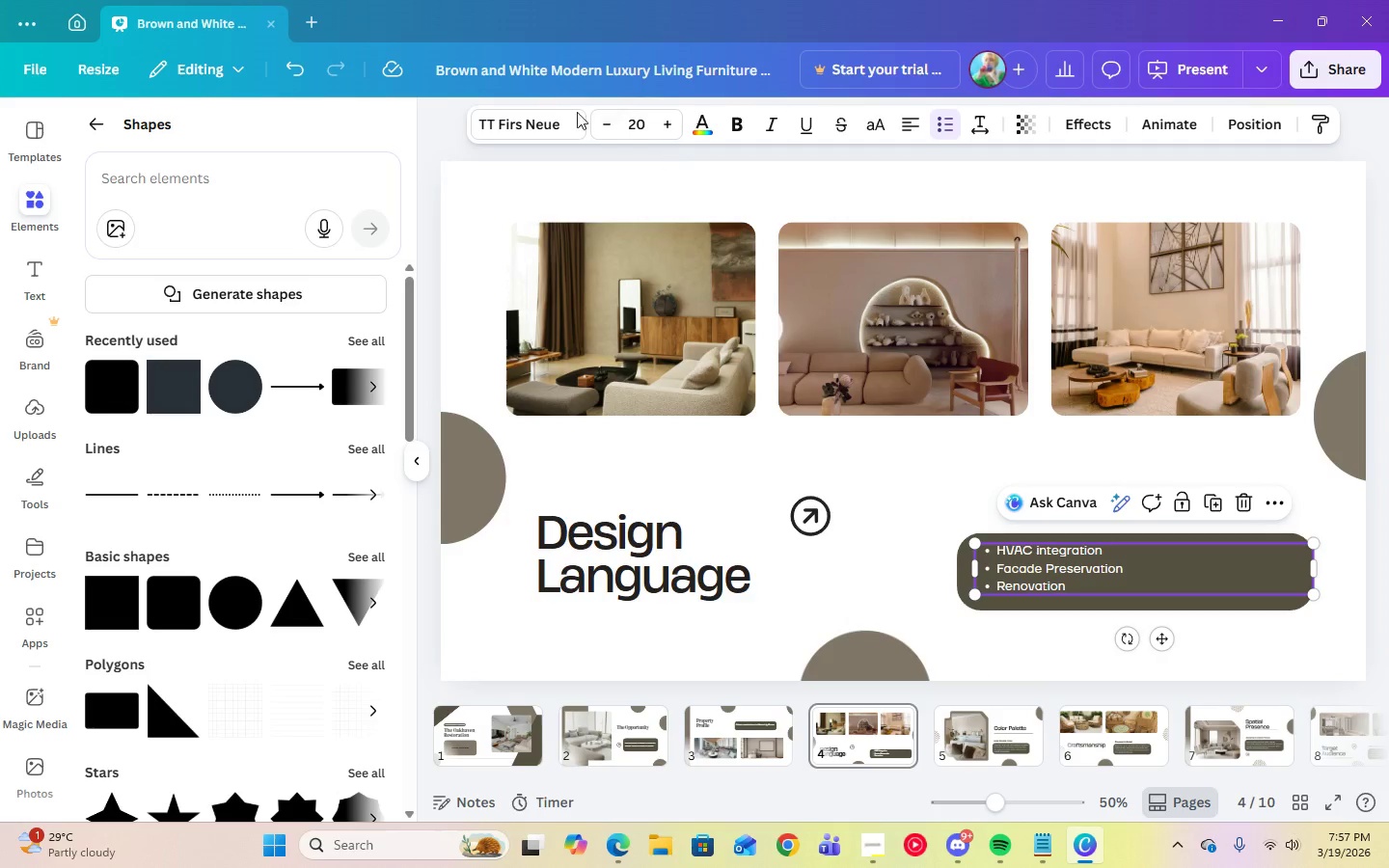 
left_click([535, 125])
 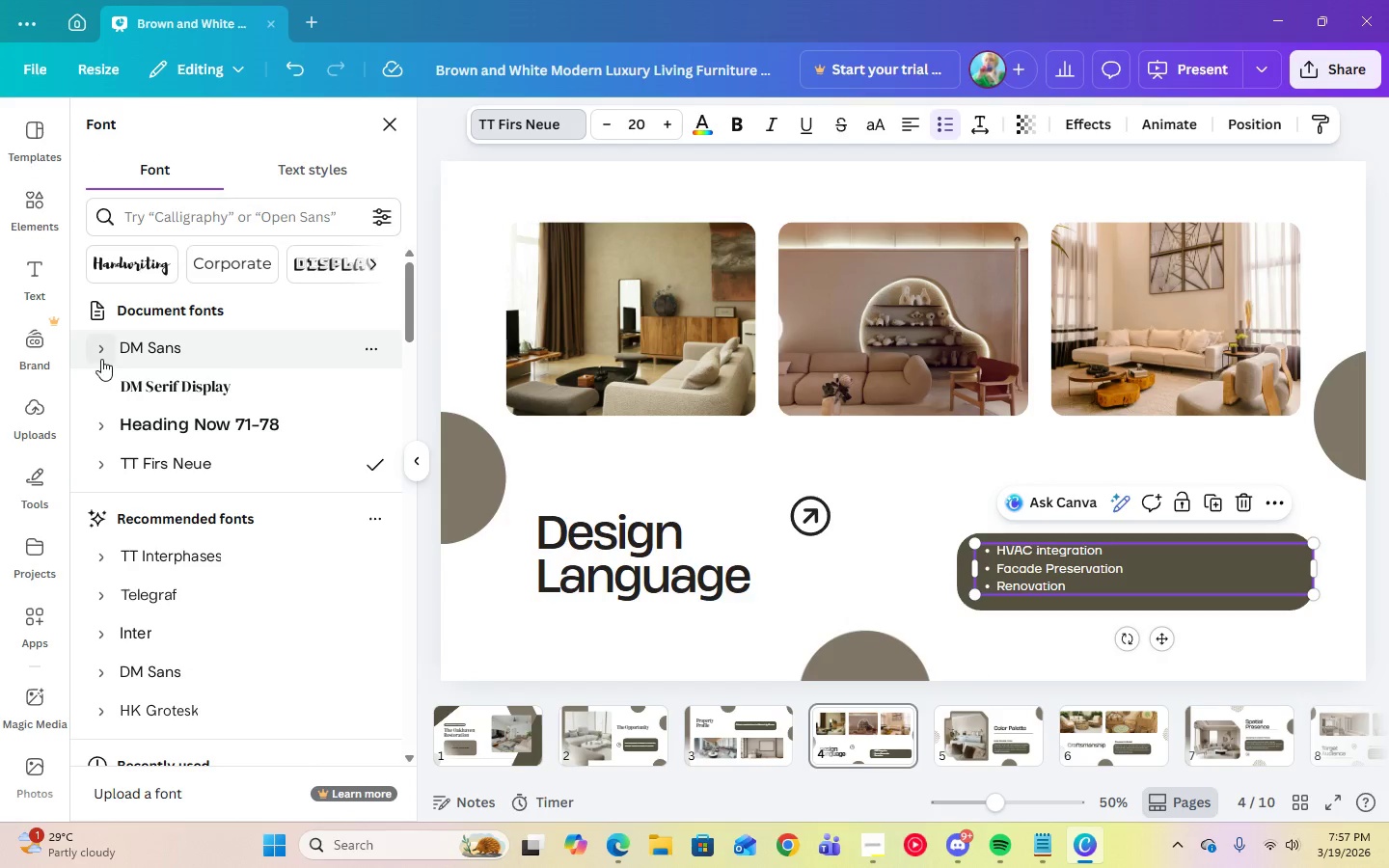 
left_click([100, 357])
 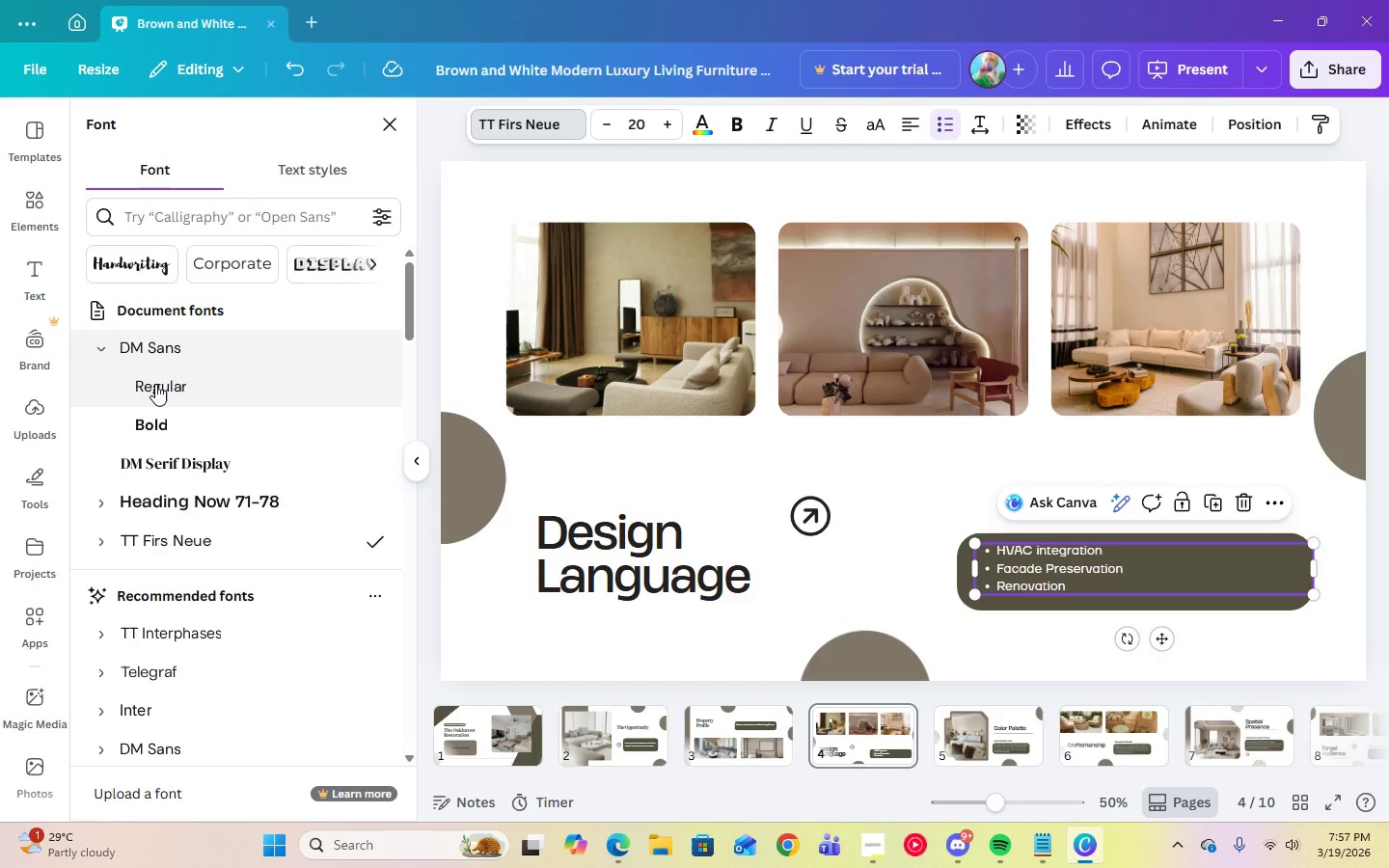 
left_click([155, 378])
 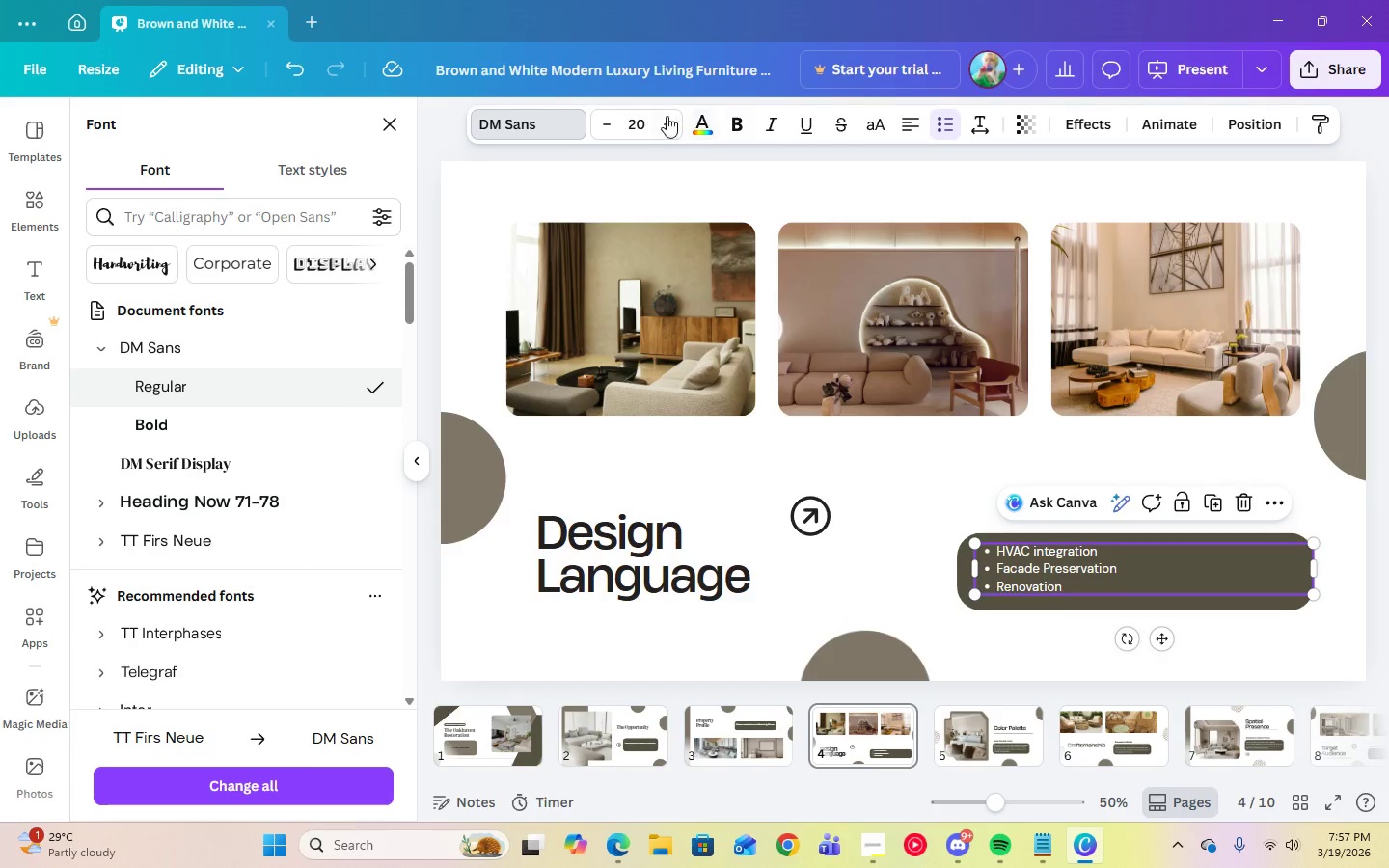 
left_click([641, 118])
 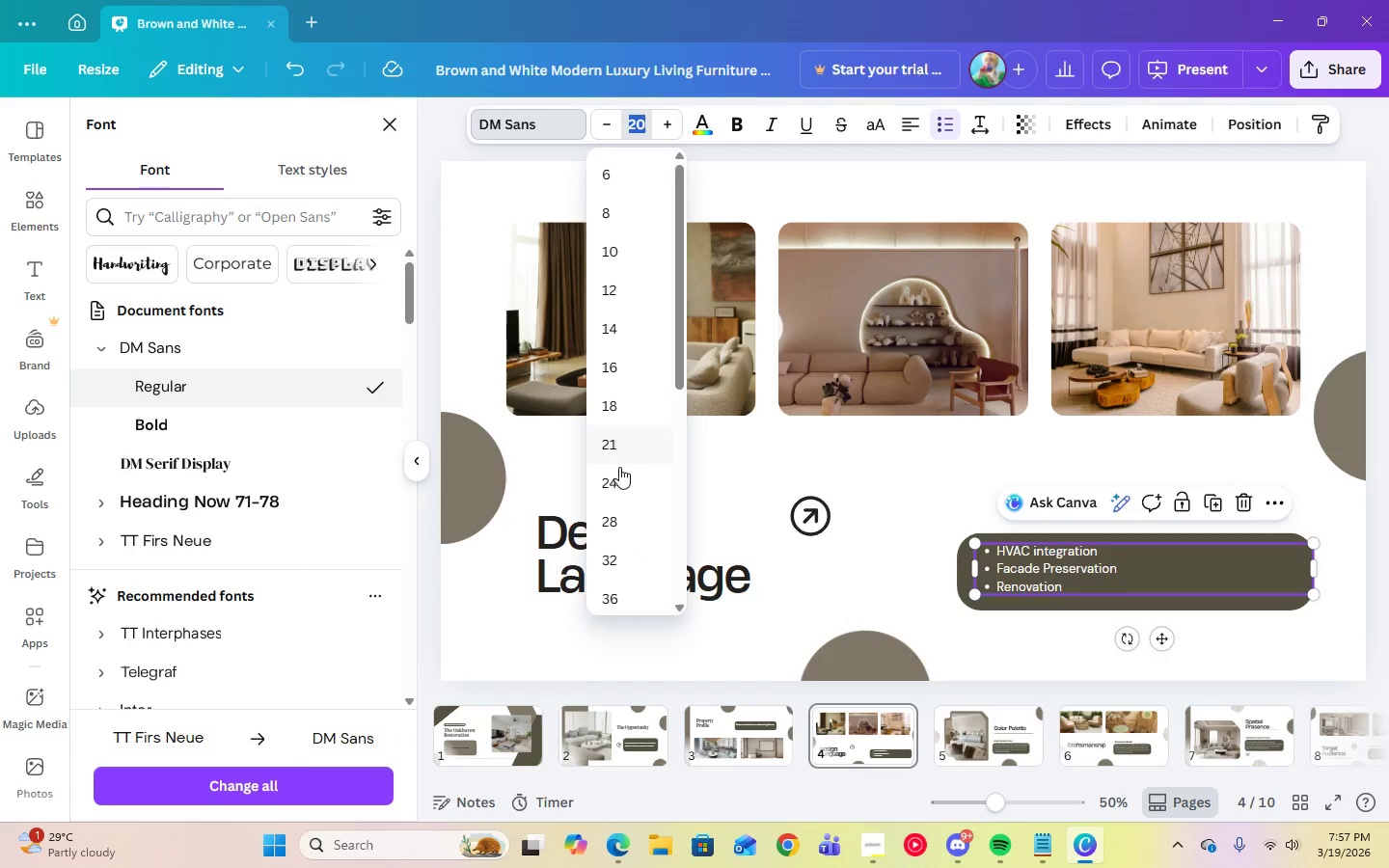 
left_click([617, 479])
 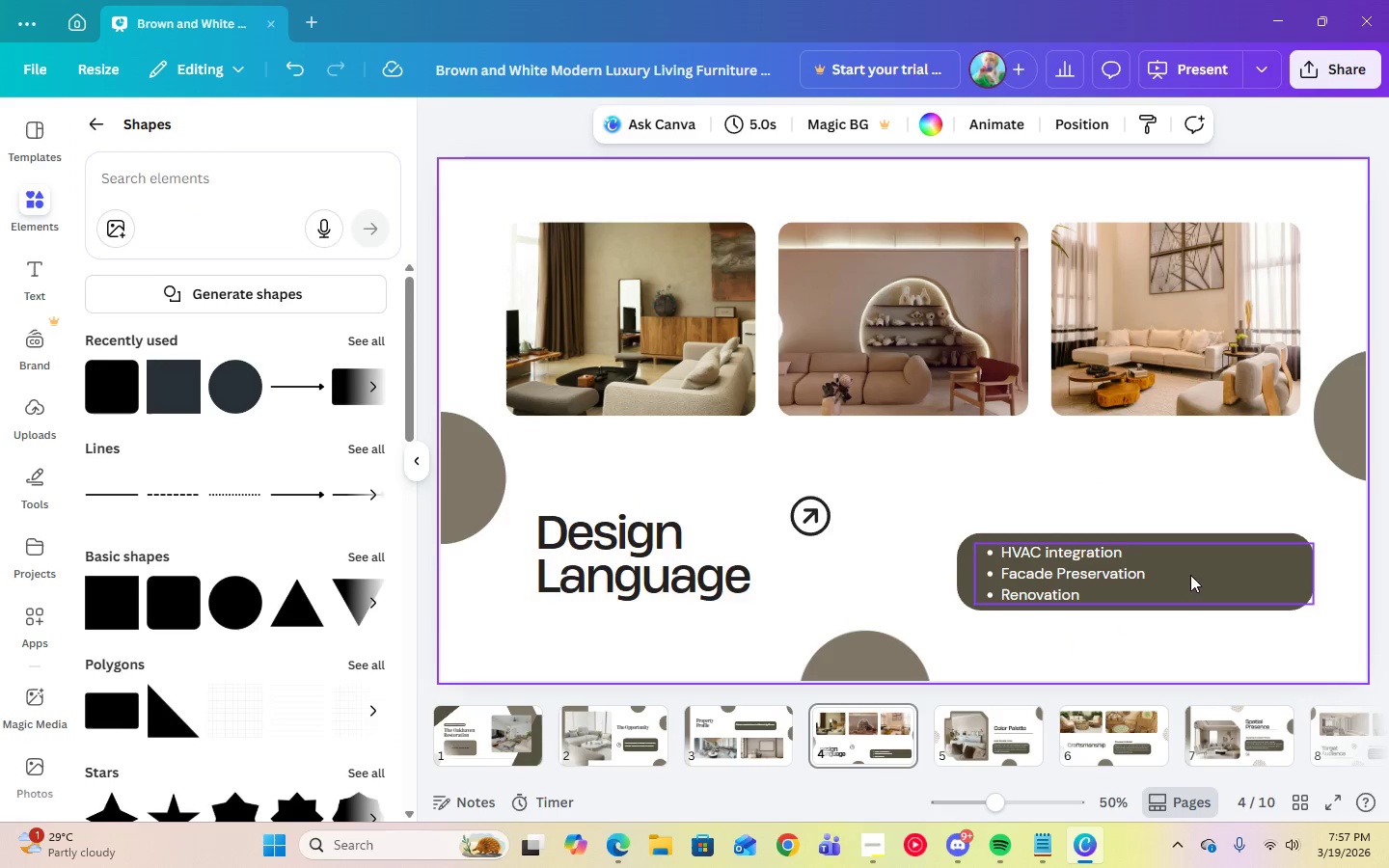 
left_click([1245, 489])
 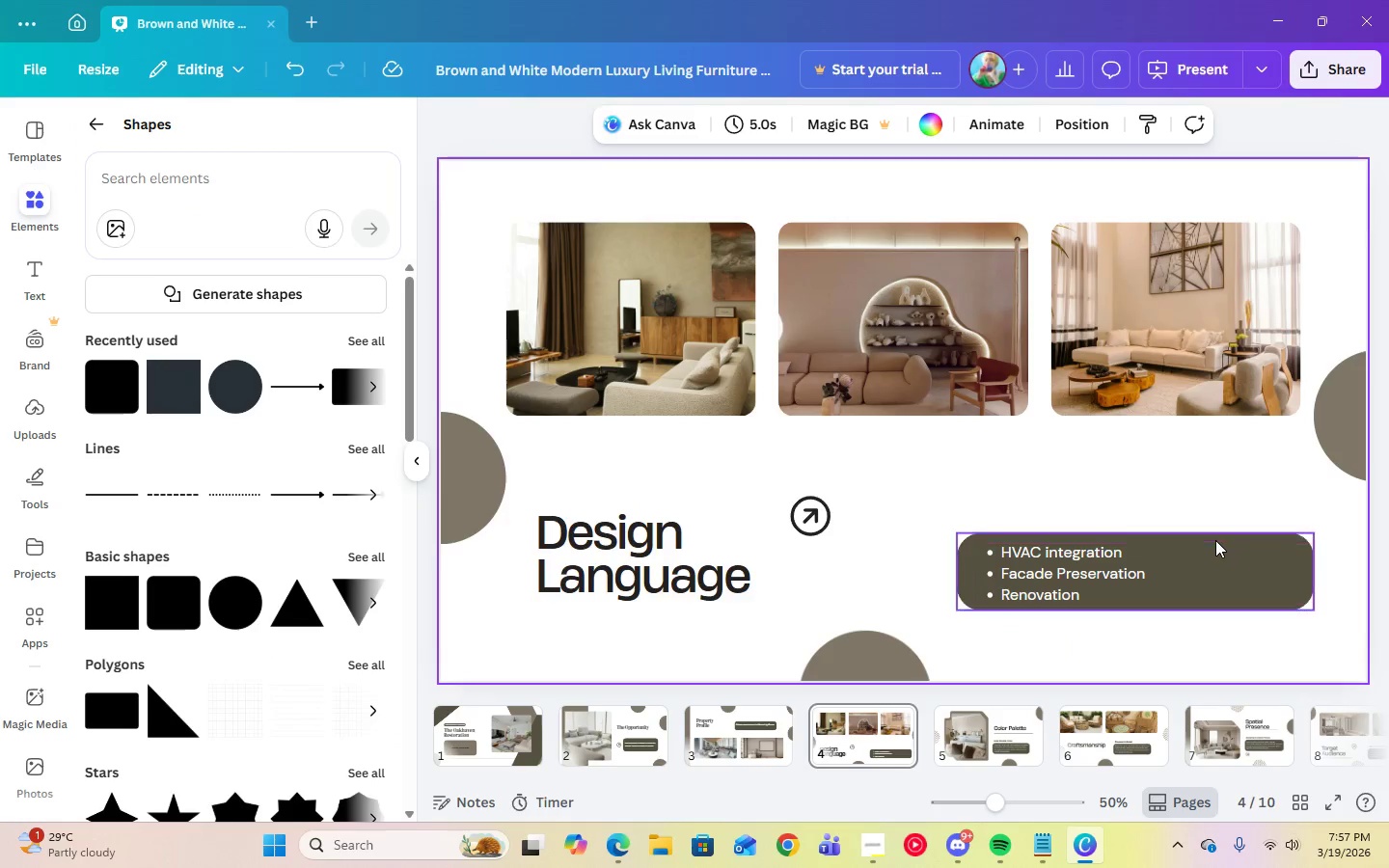 
left_click([1218, 538])
 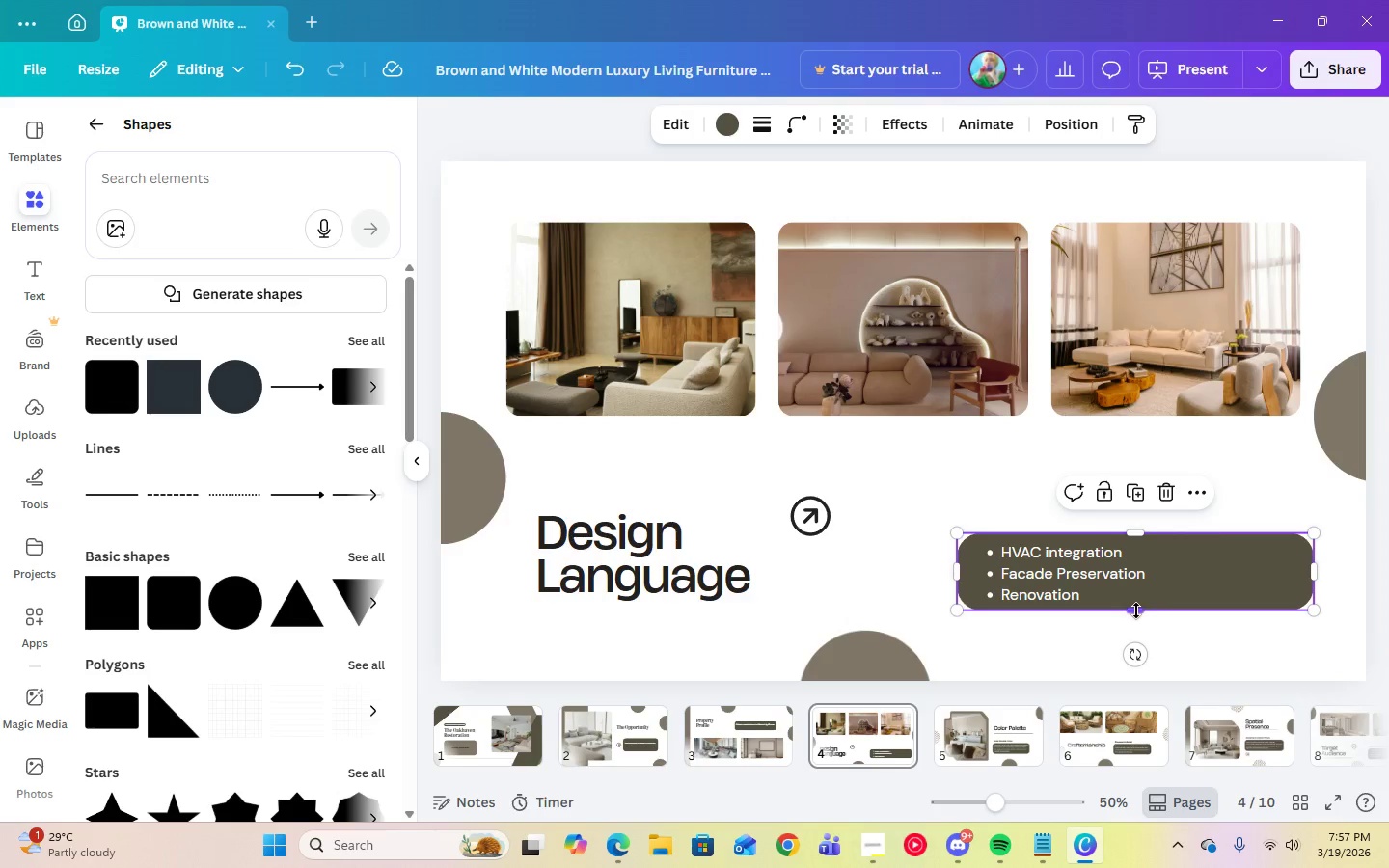 
left_click_drag(start_coordinate=[1135, 610], to_coordinate=[1135, 618])
 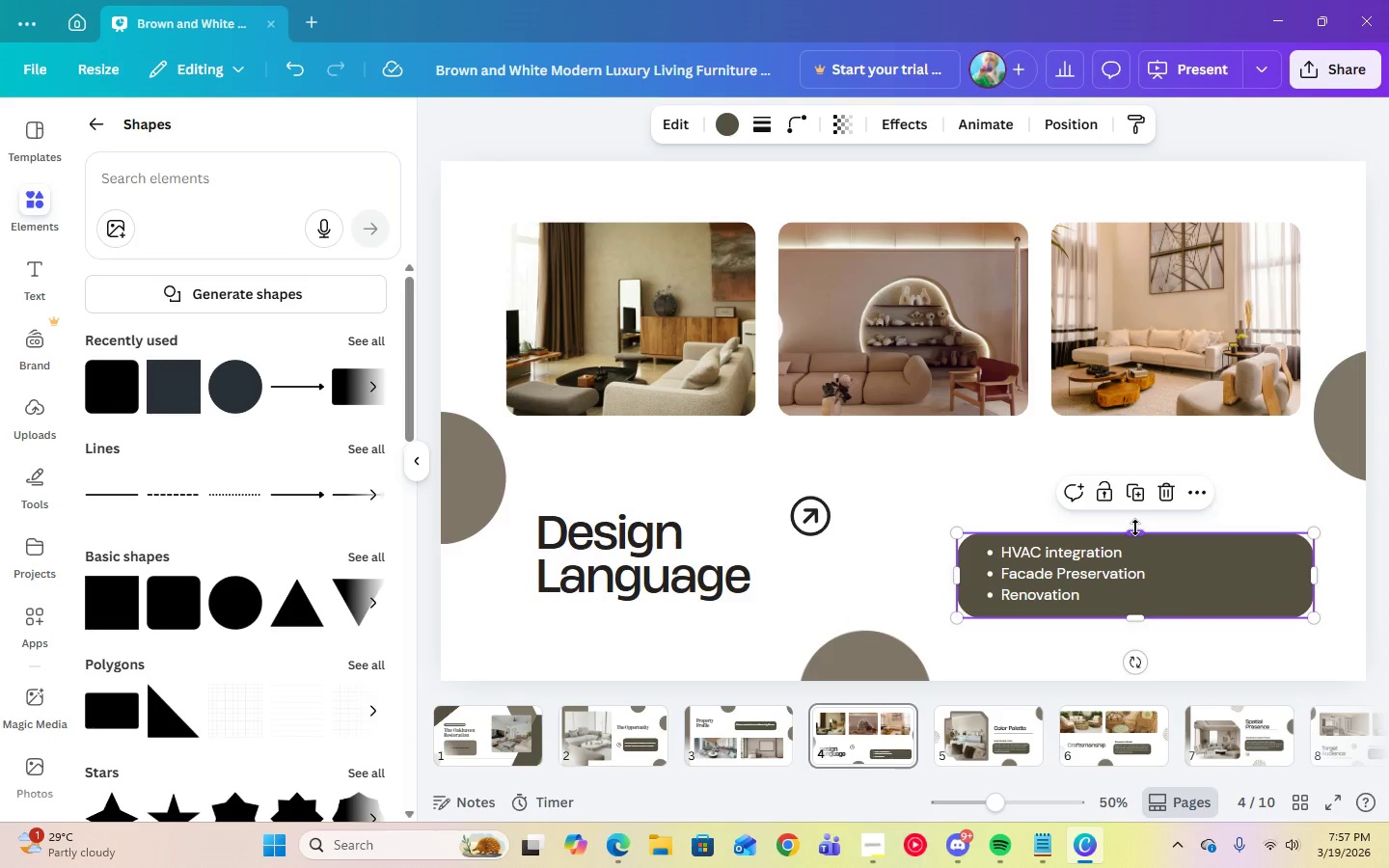 
left_click_drag(start_coordinate=[1135, 529], to_coordinate=[1135, 521])
 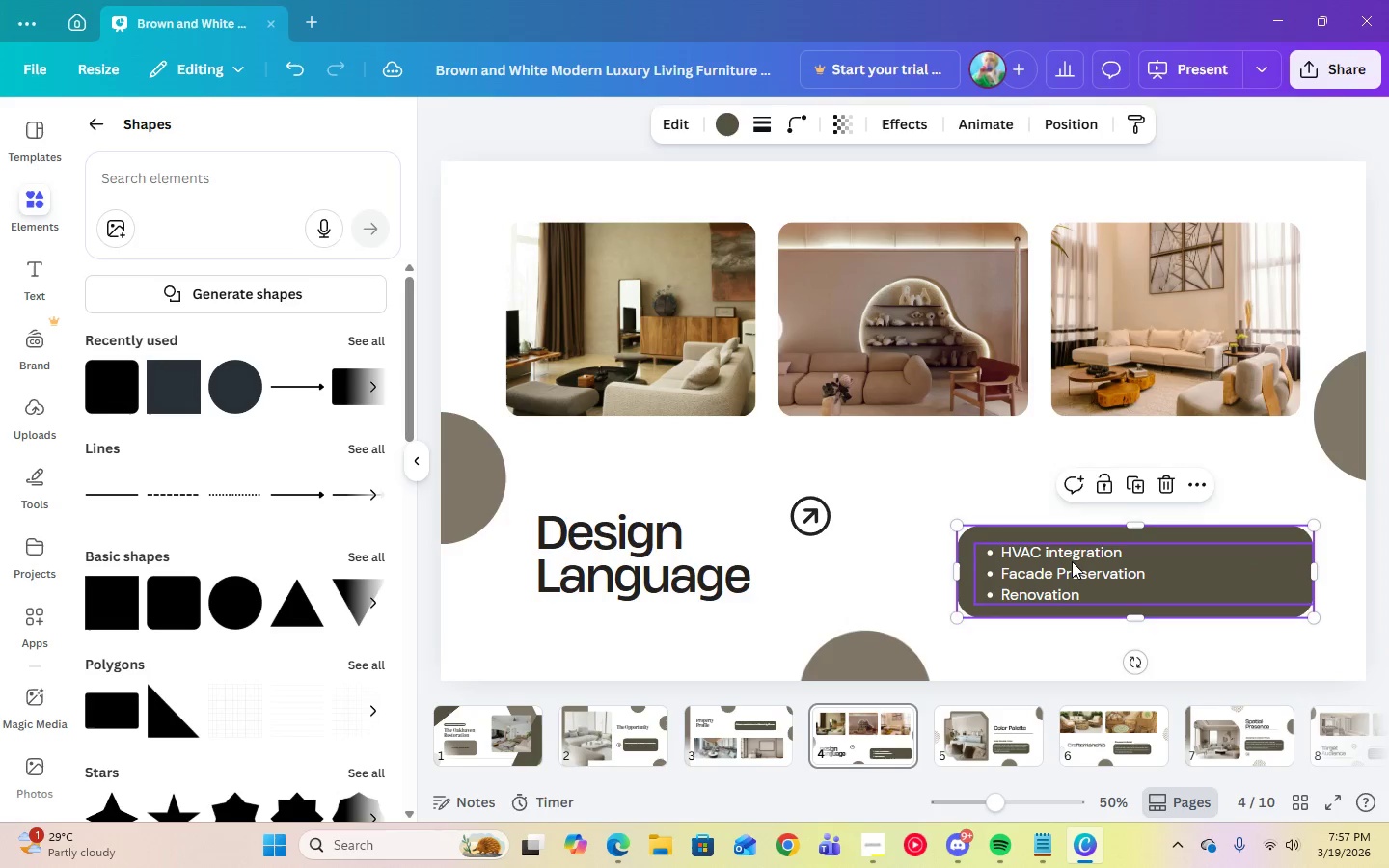 
left_click_drag(start_coordinate=[1072, 561], to_coordinate=[1071, 556])
 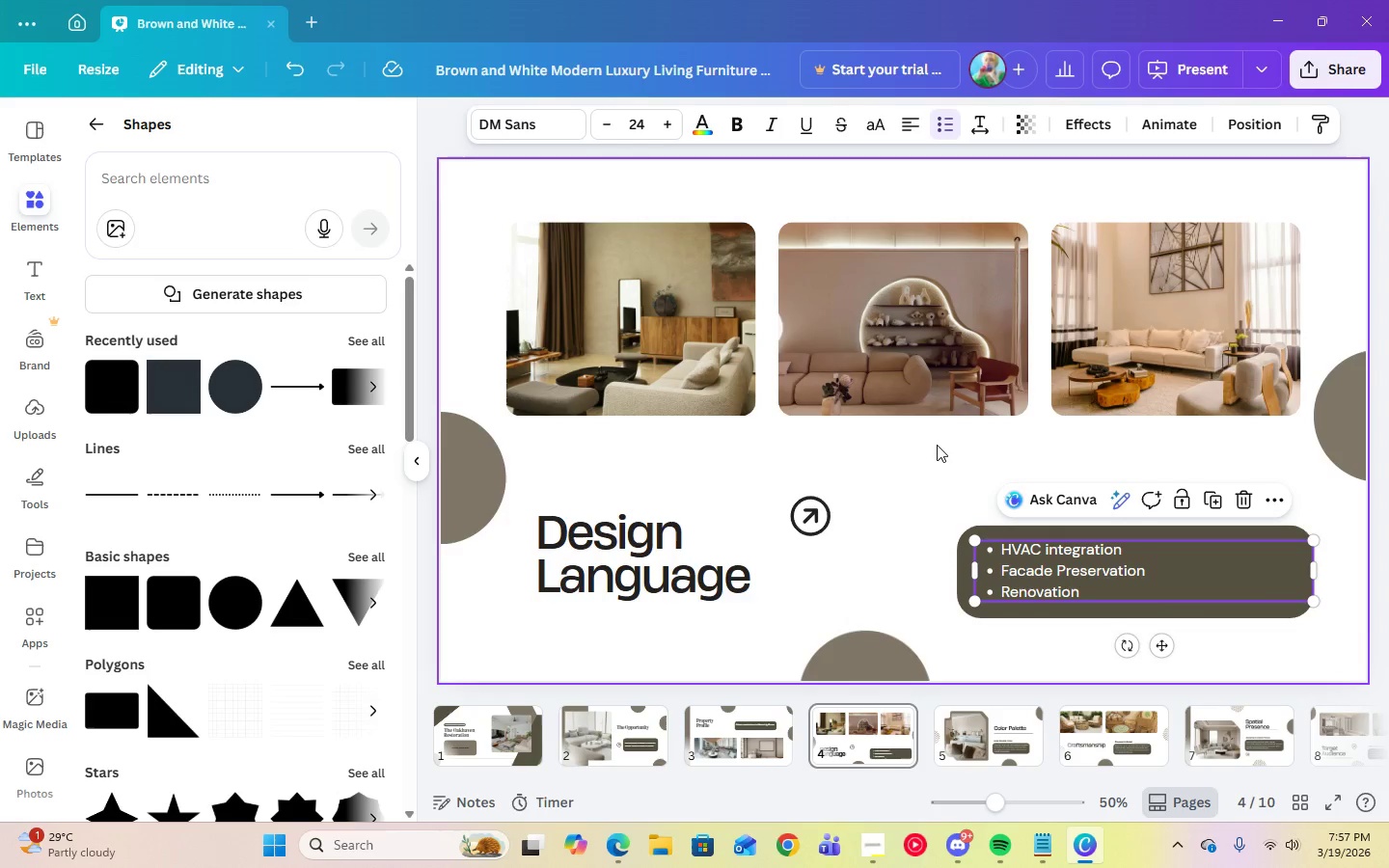 
left_click([930, 443])
 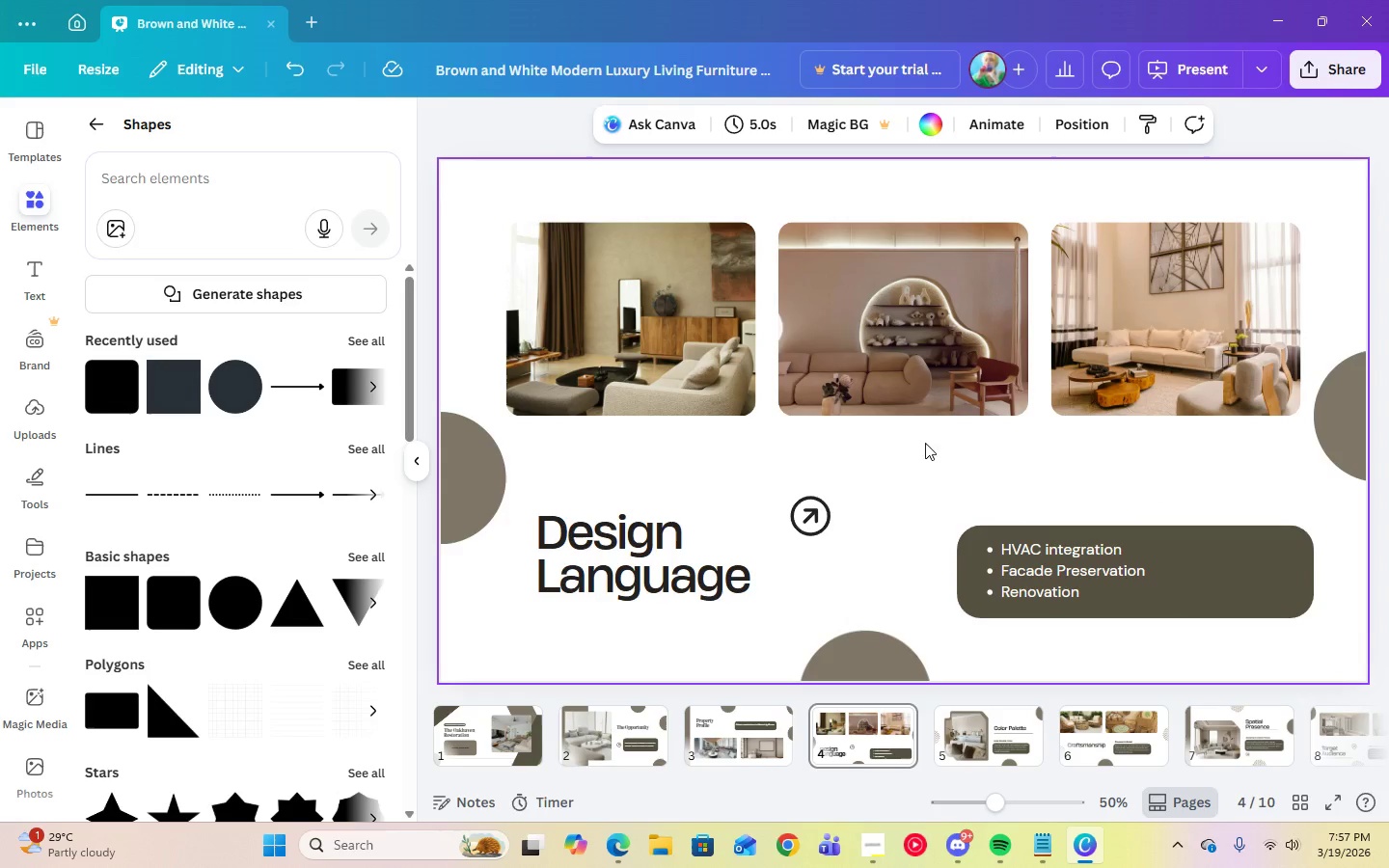 
left_click([642, 581])
 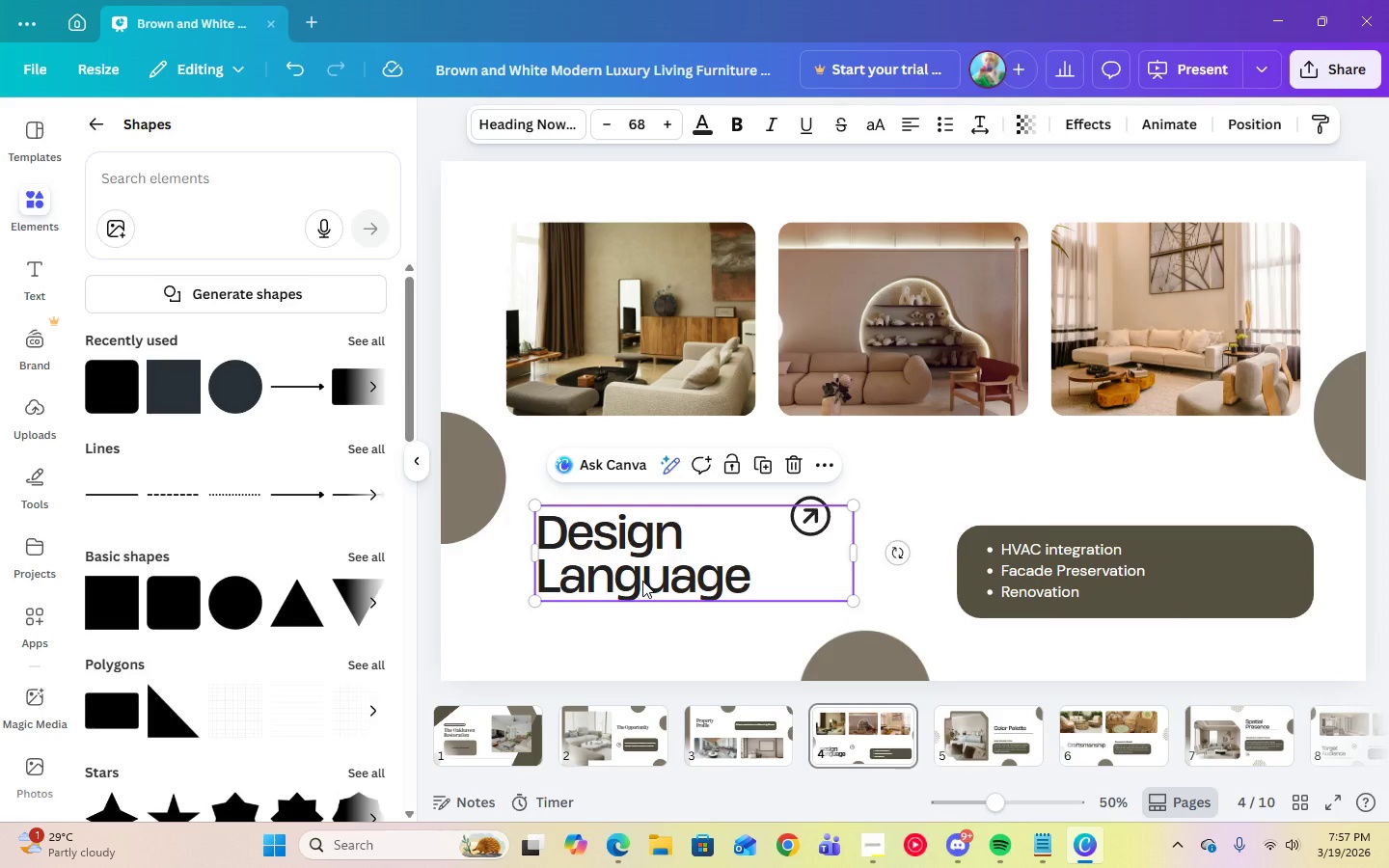 
left_click([642, 581])
 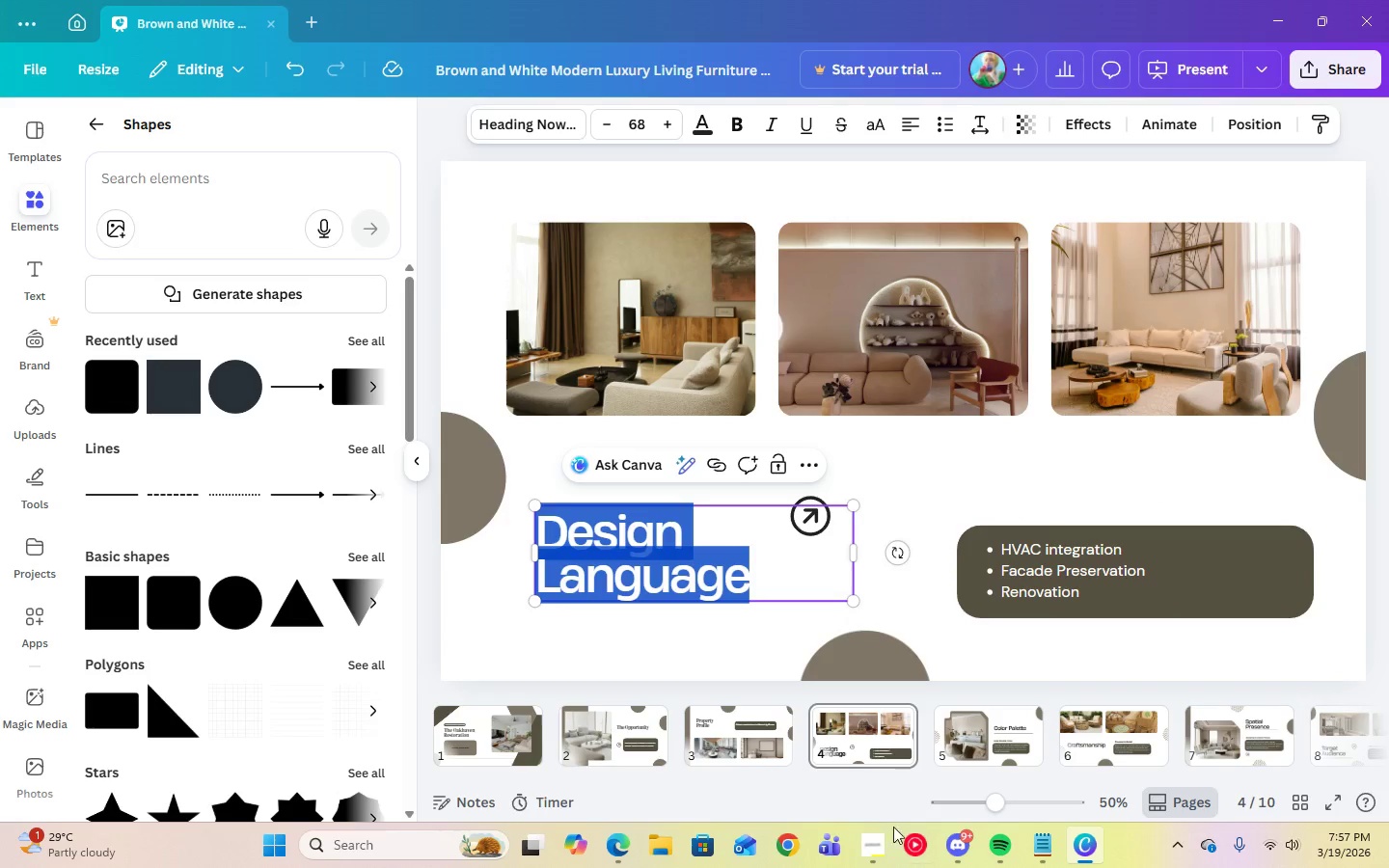 
left_click([877, 852])